 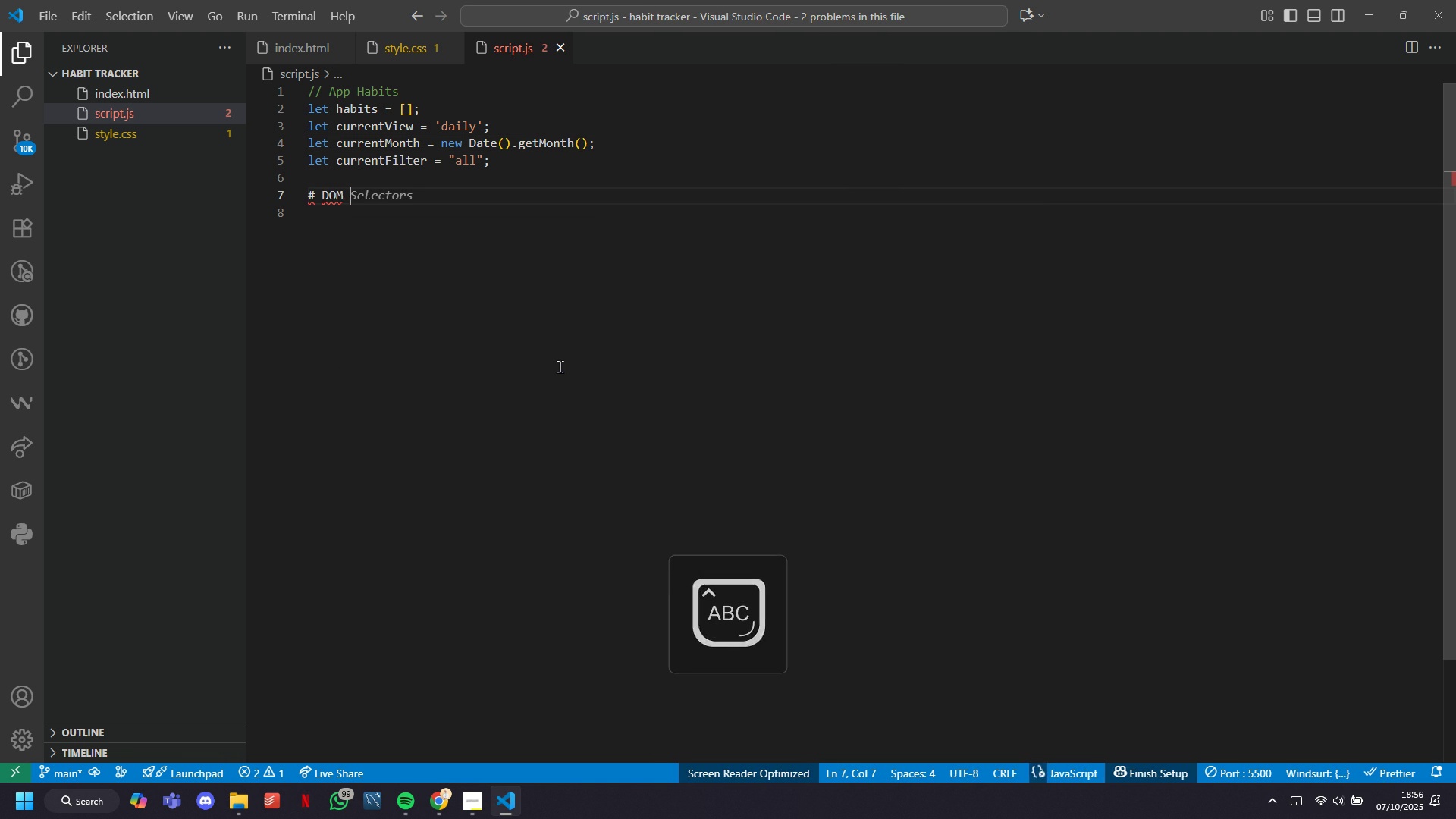 
key(Backspace)
 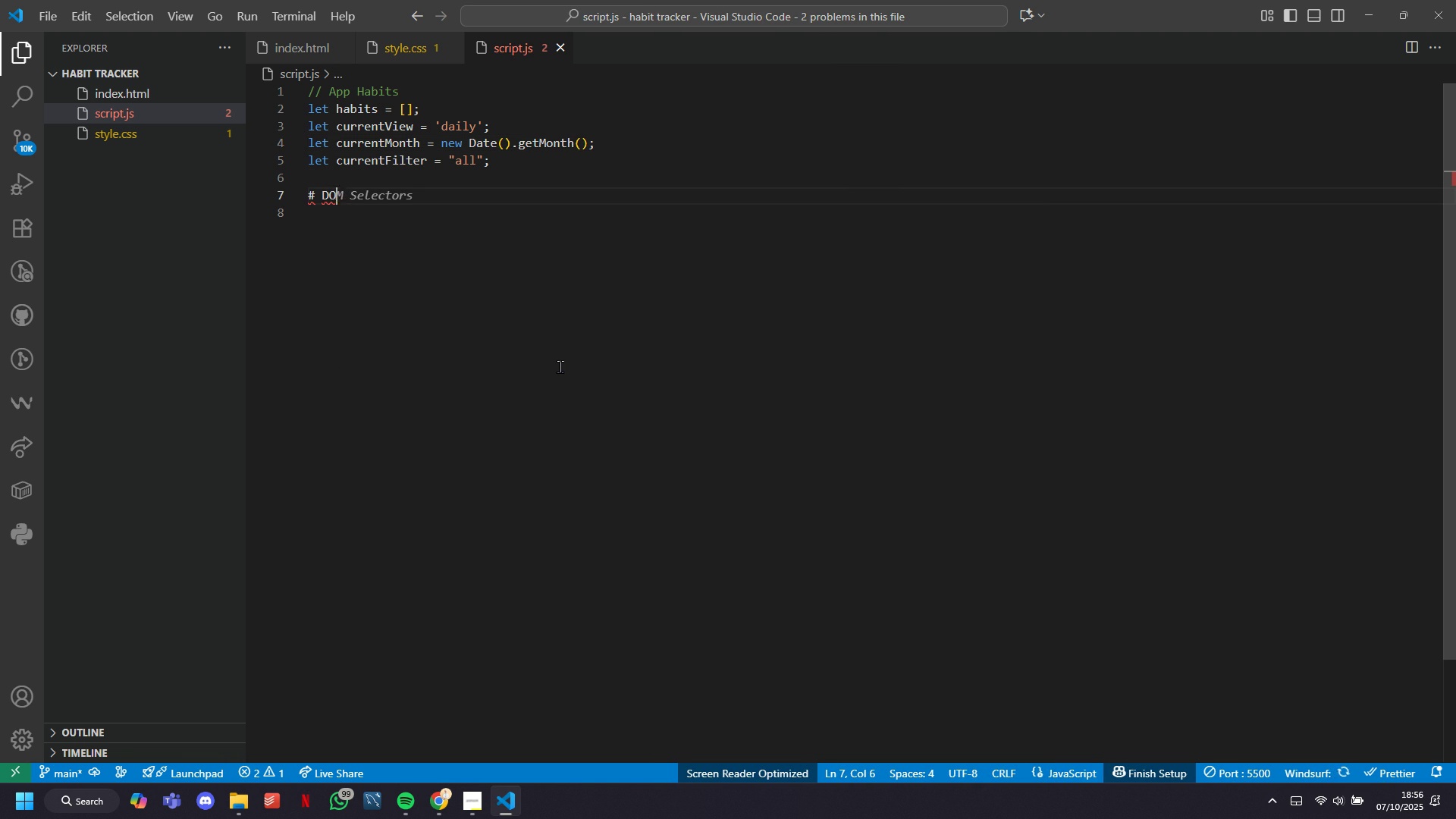 
key(Backspace)
 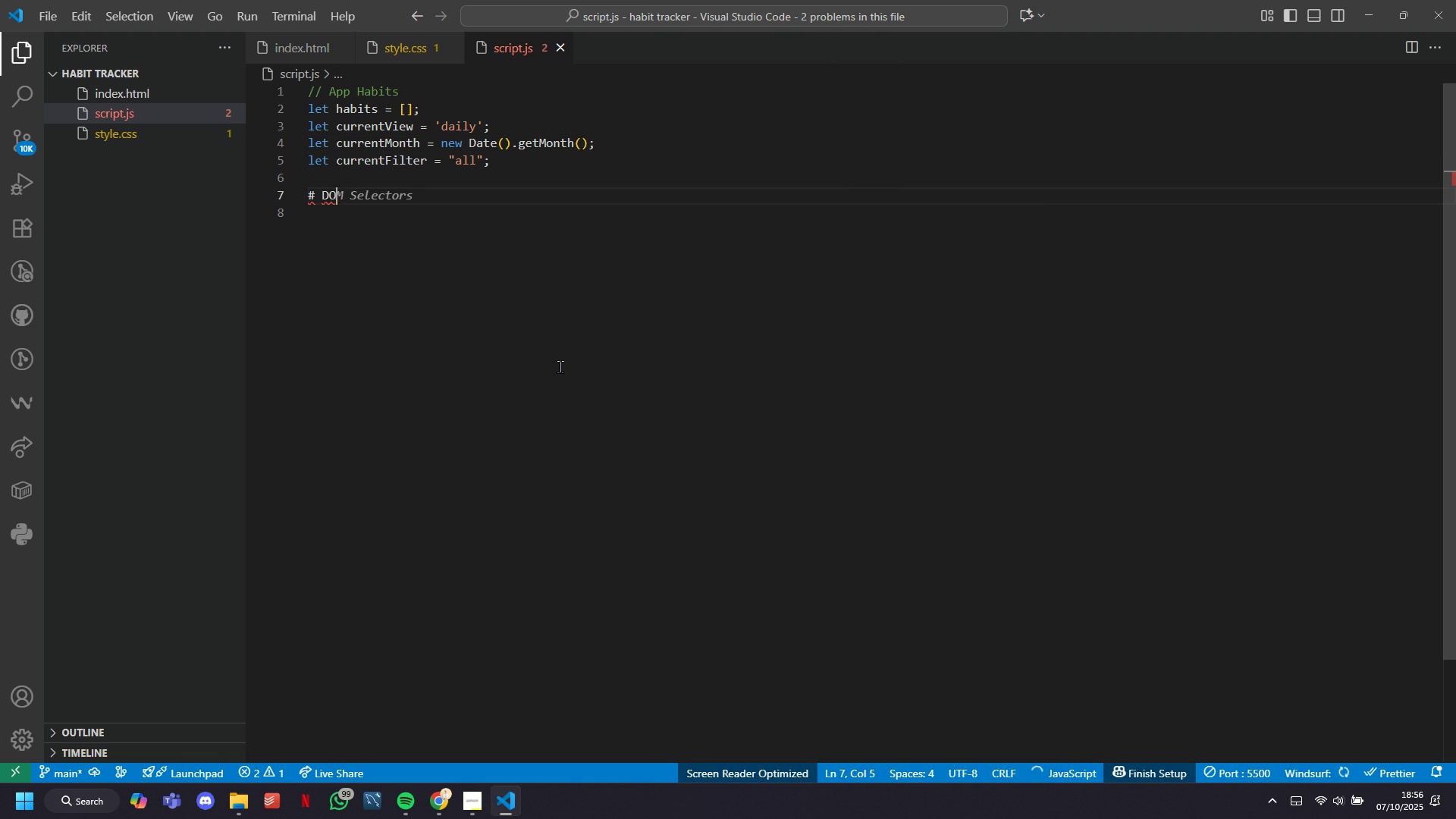 
key(Backspace)
 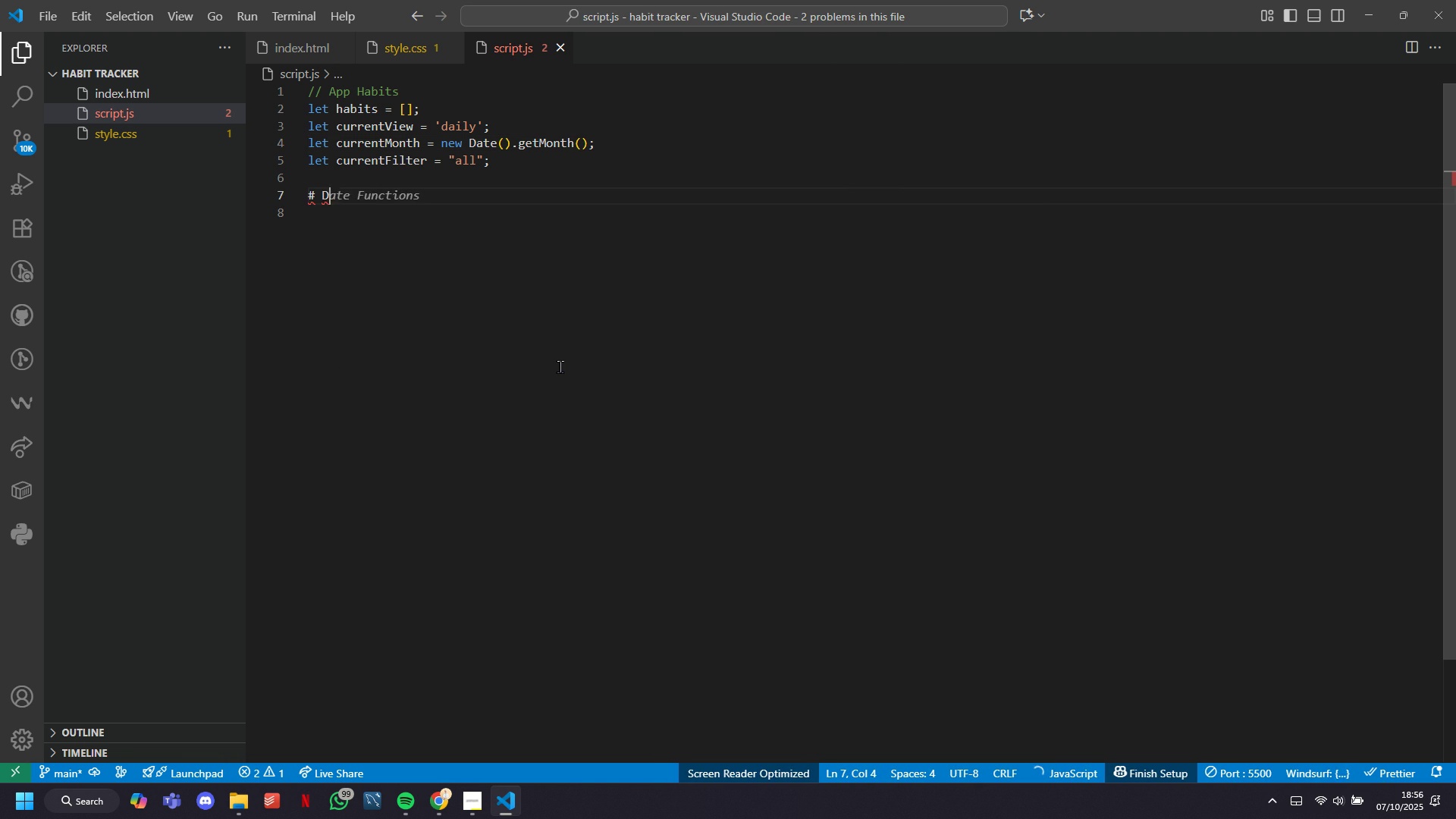 
key(Backspace)
 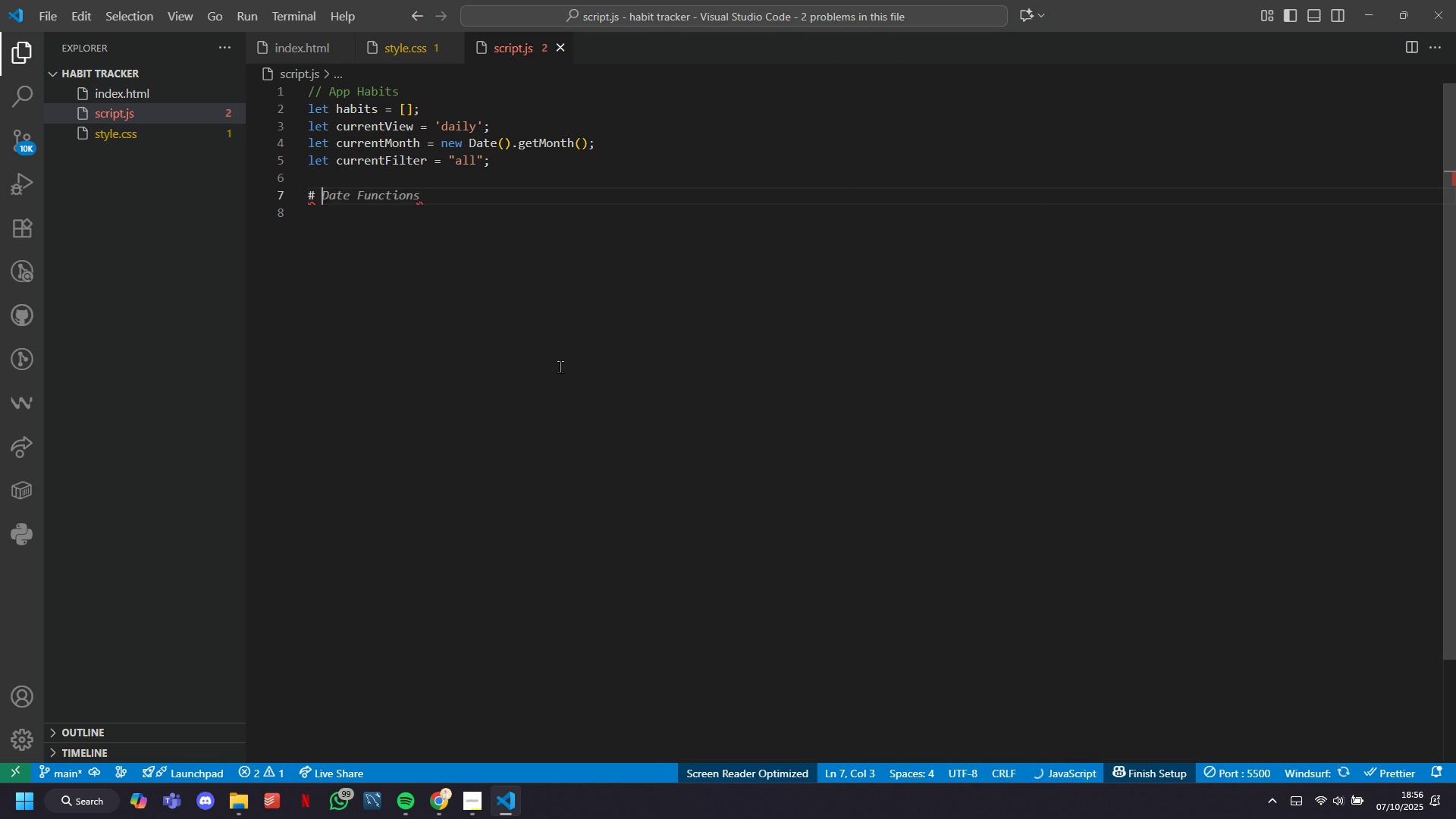 
key(Backspace)
 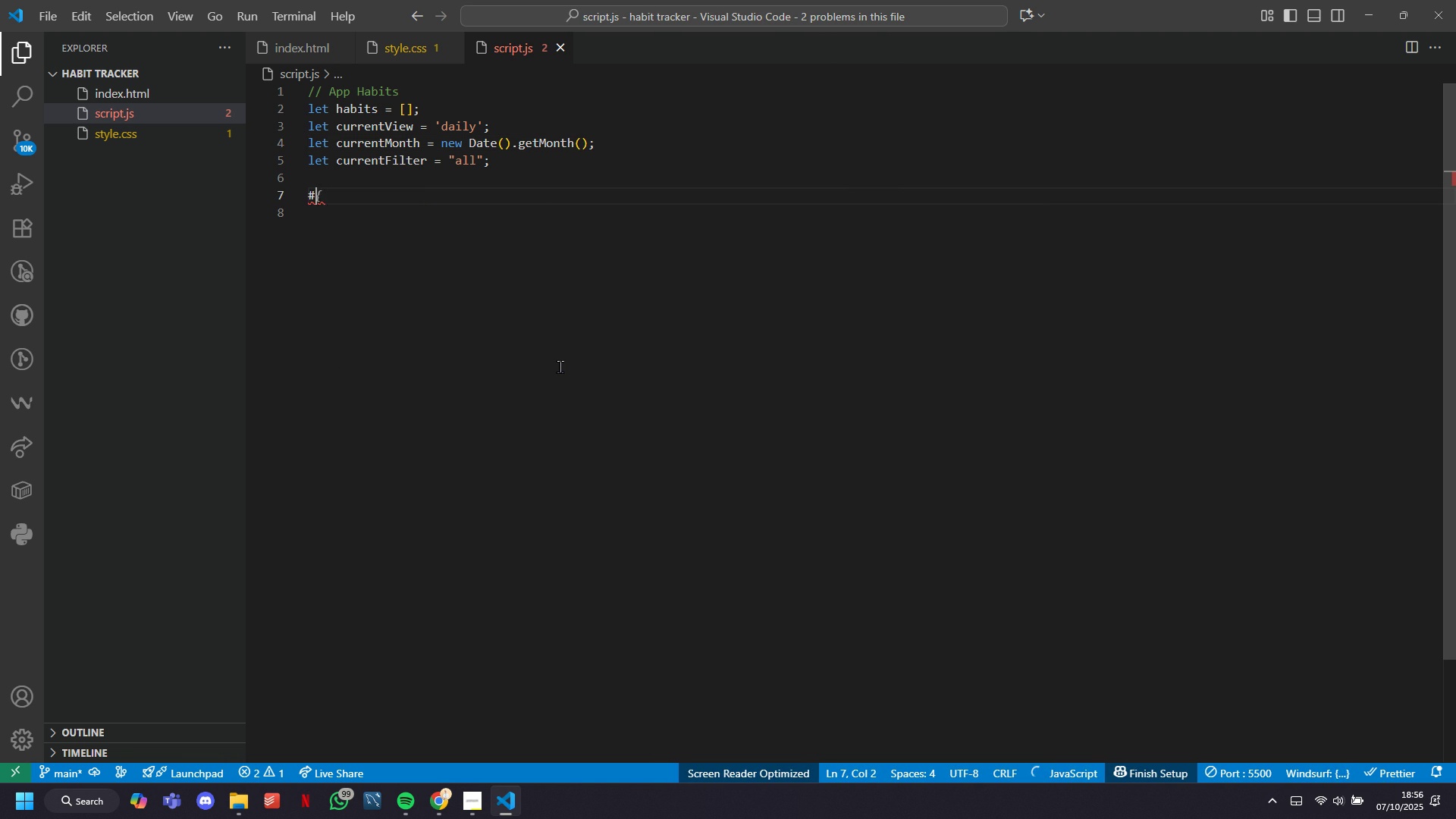 
key(Backspace)
 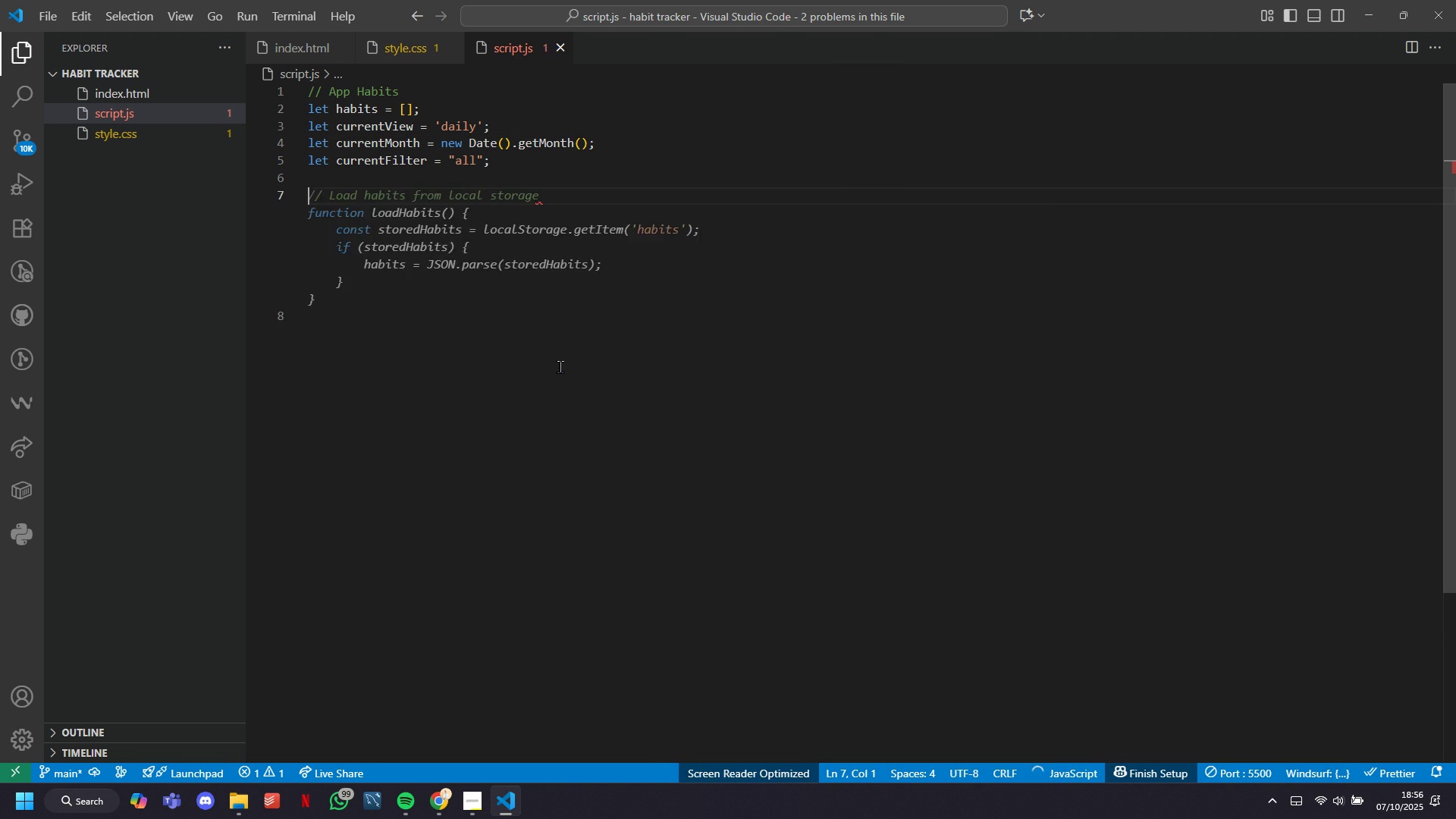 
key(Backspace)
 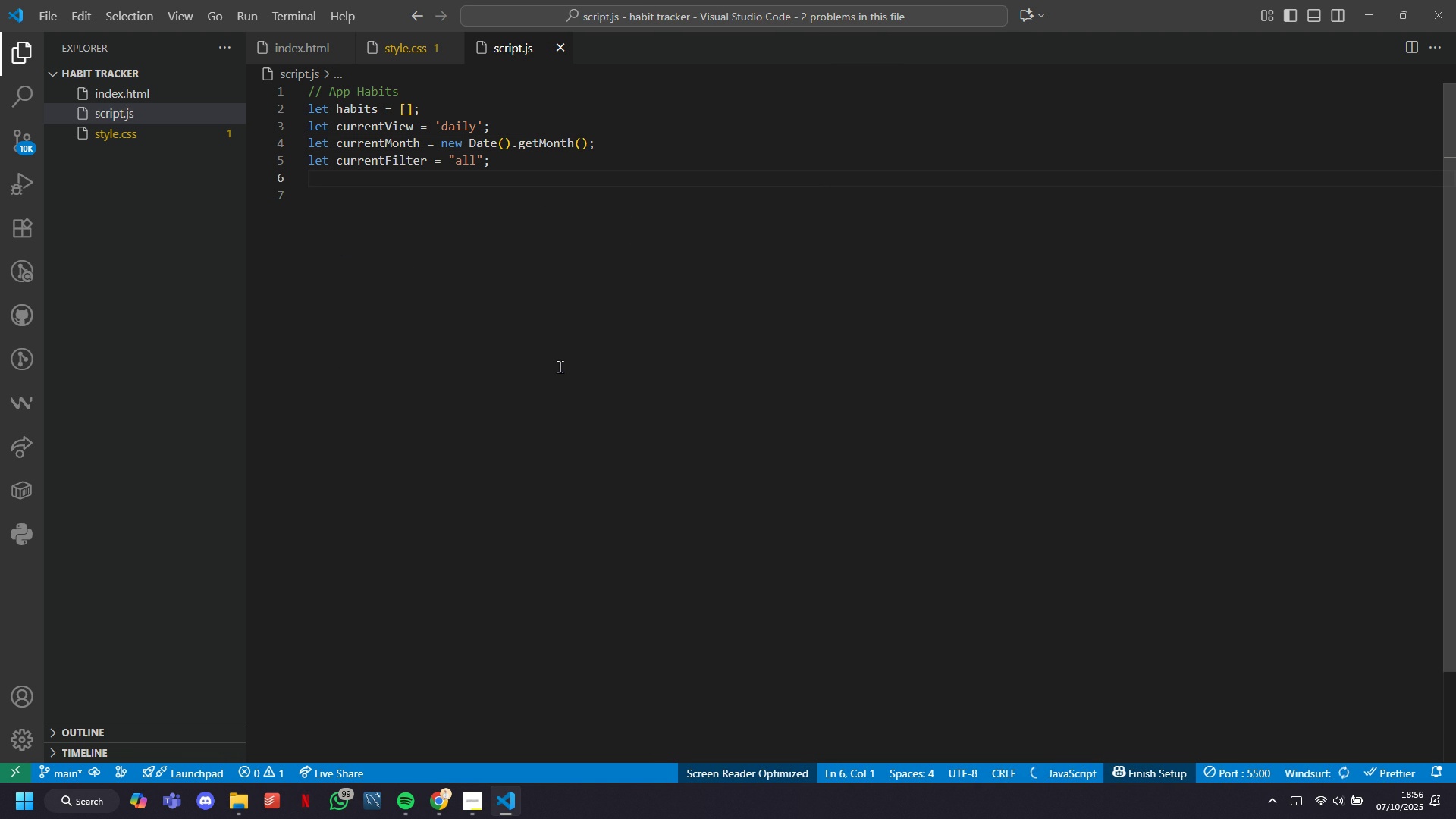 
key(Enter)
 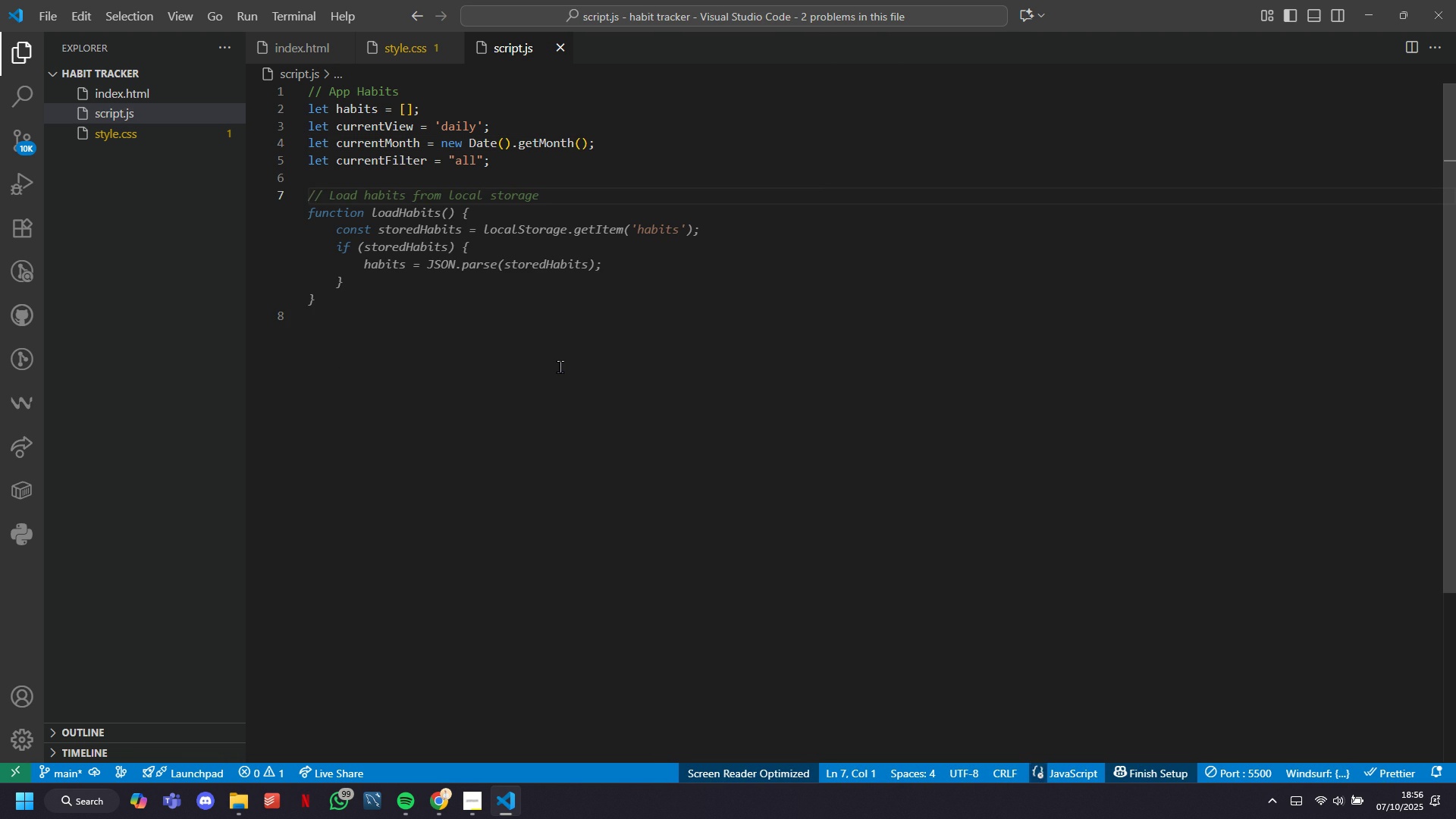 
key(Slash)
 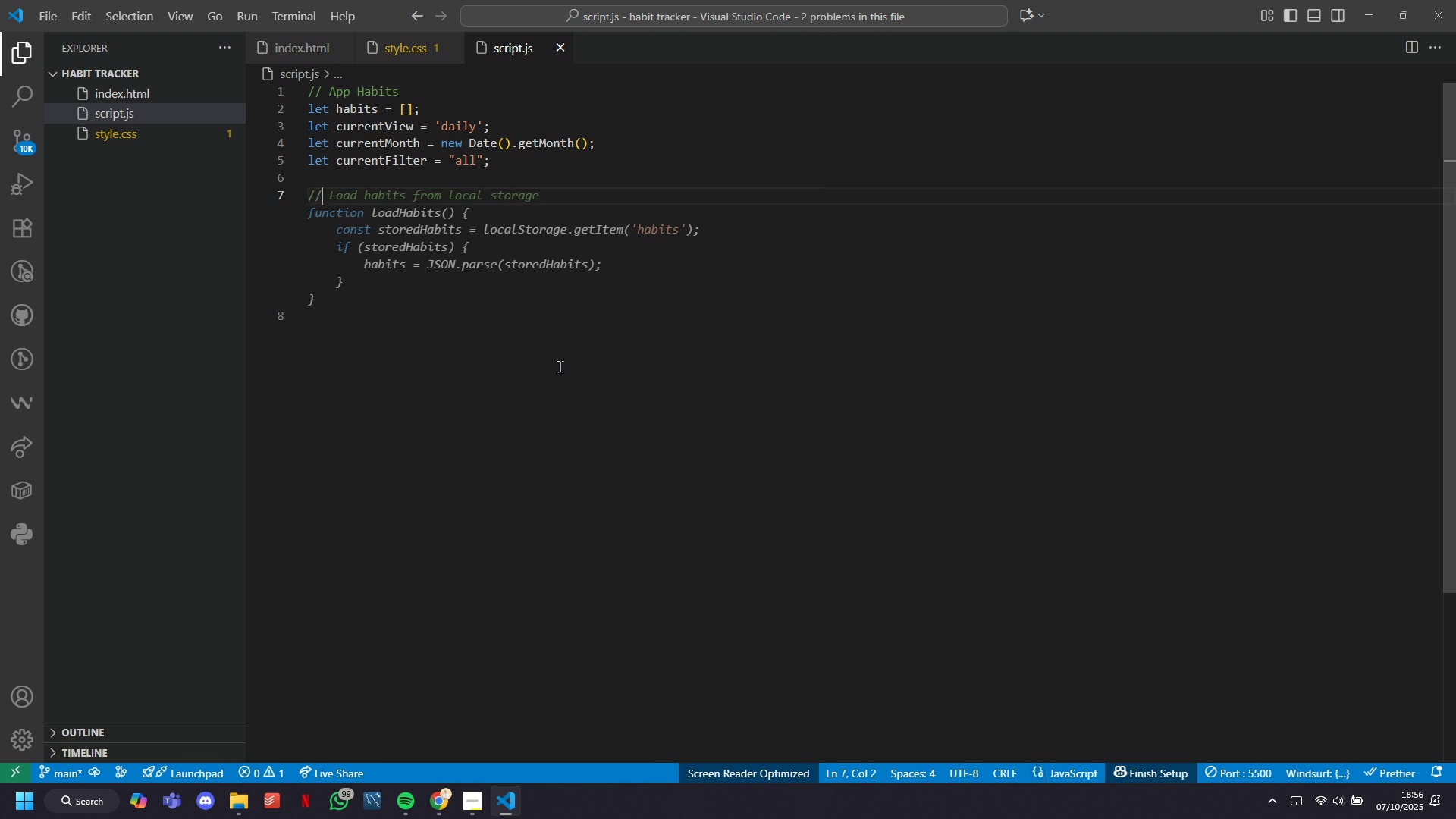 
key(Slash)
 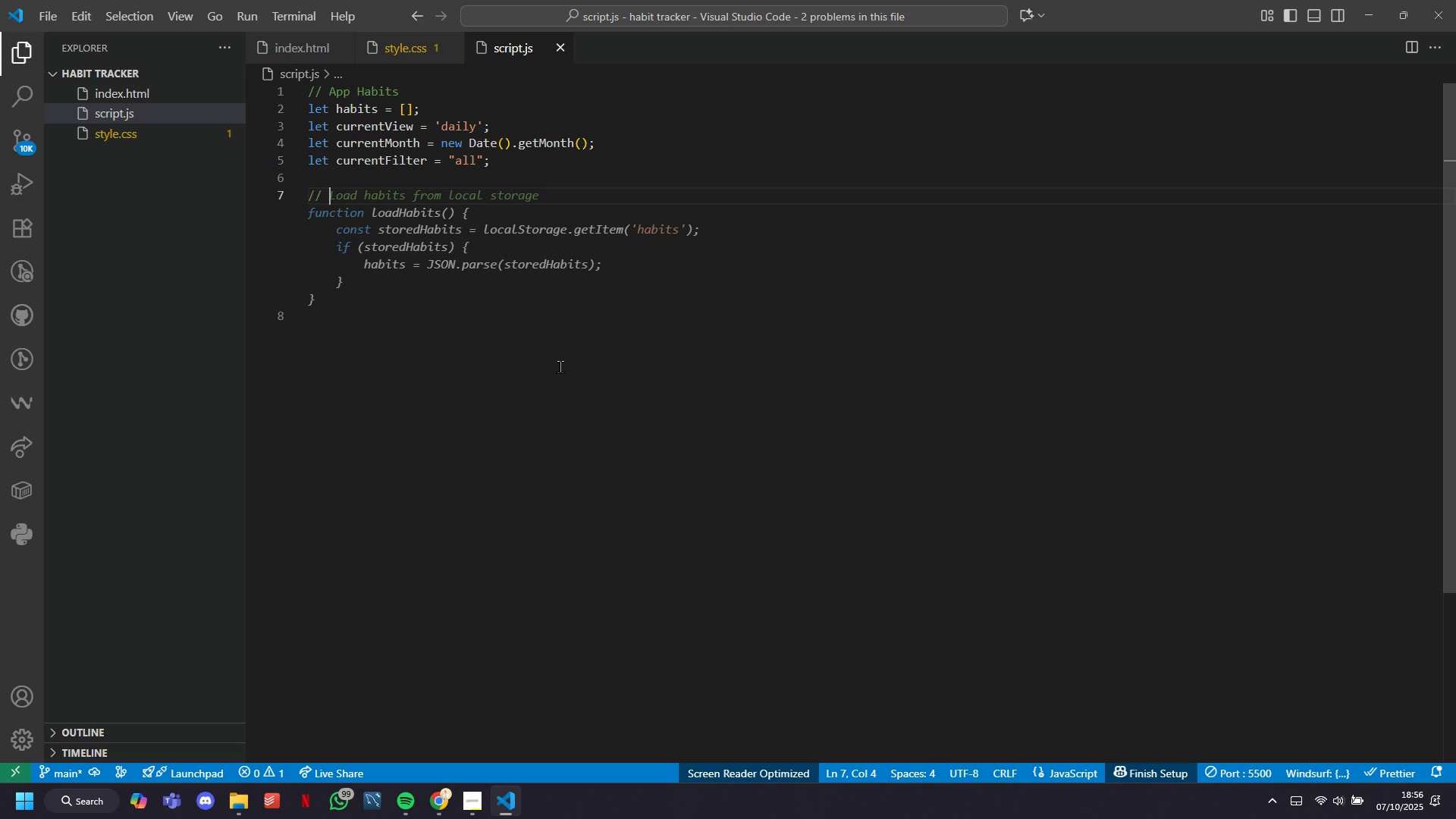 
key(Space)
 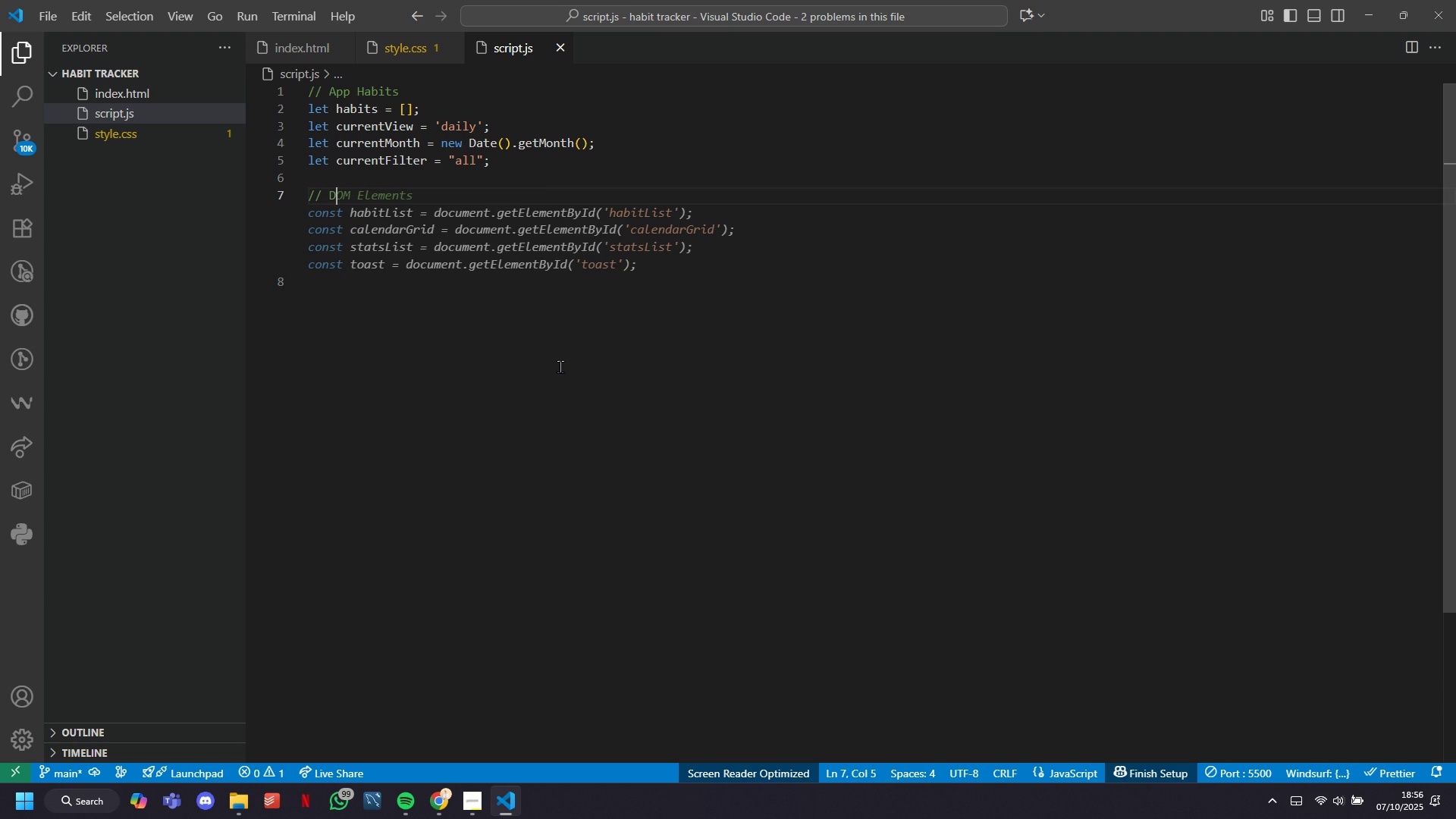 
key(D)
 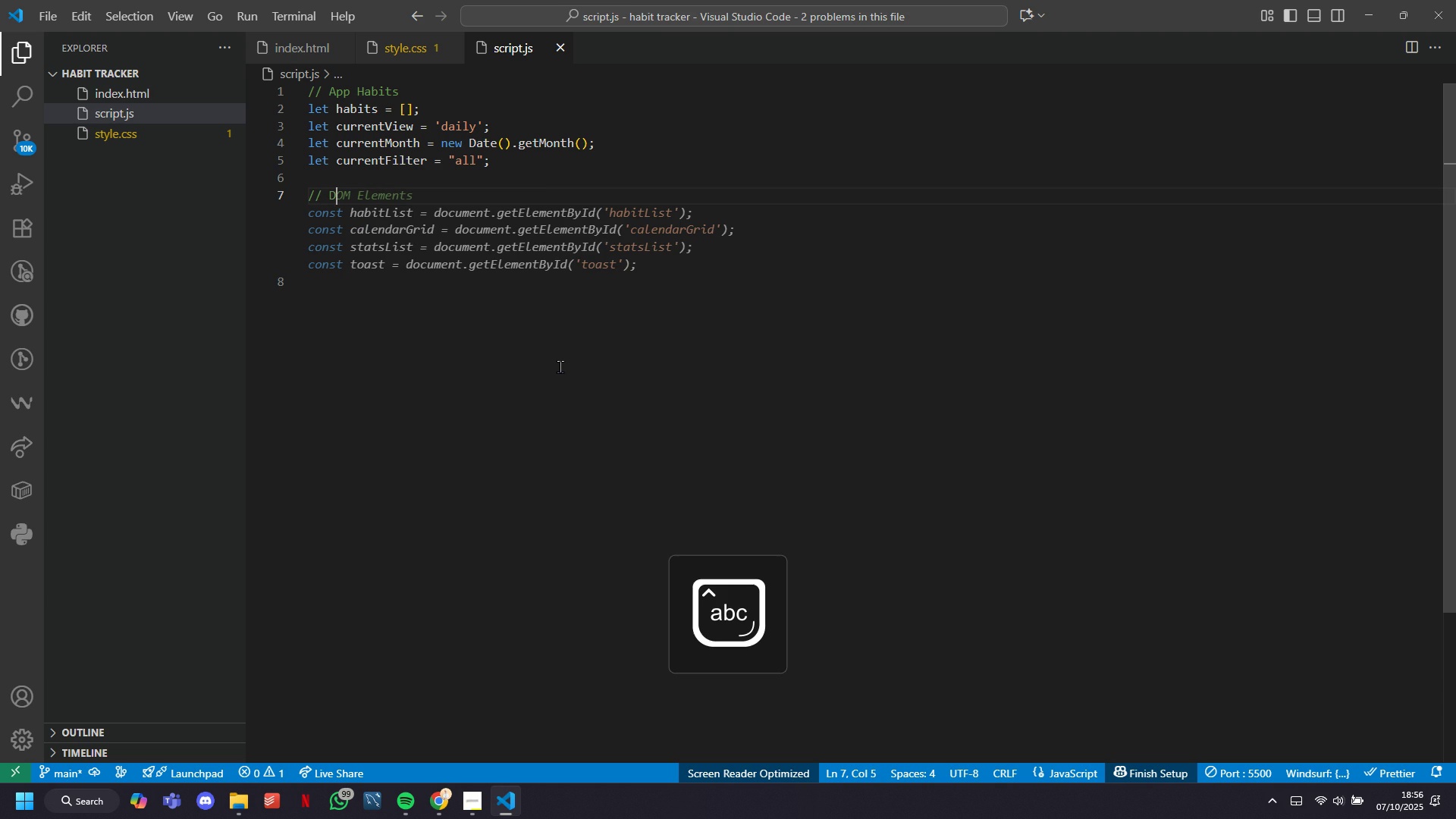 
key(CapsLock)
 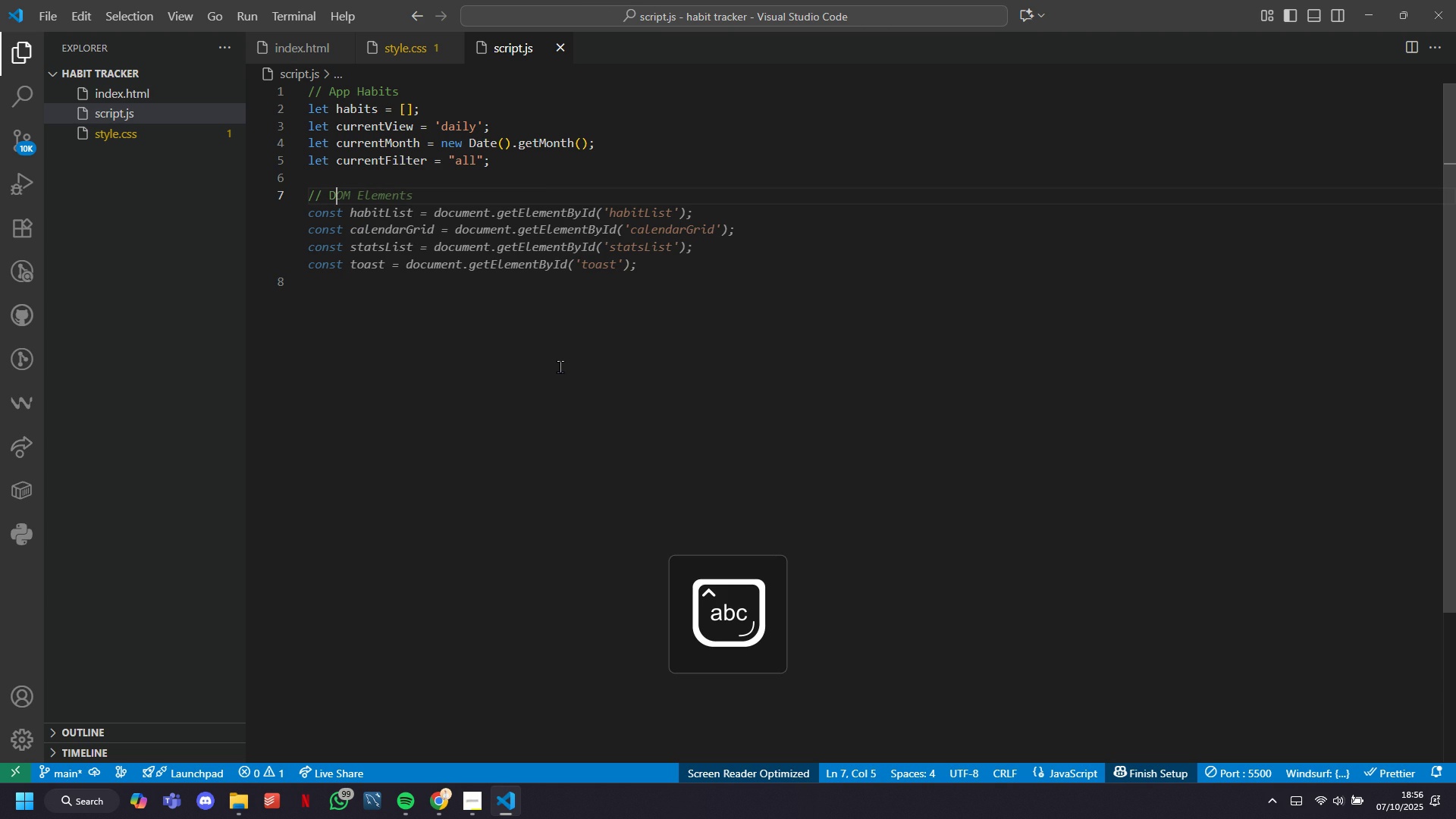 
key(Tab)
 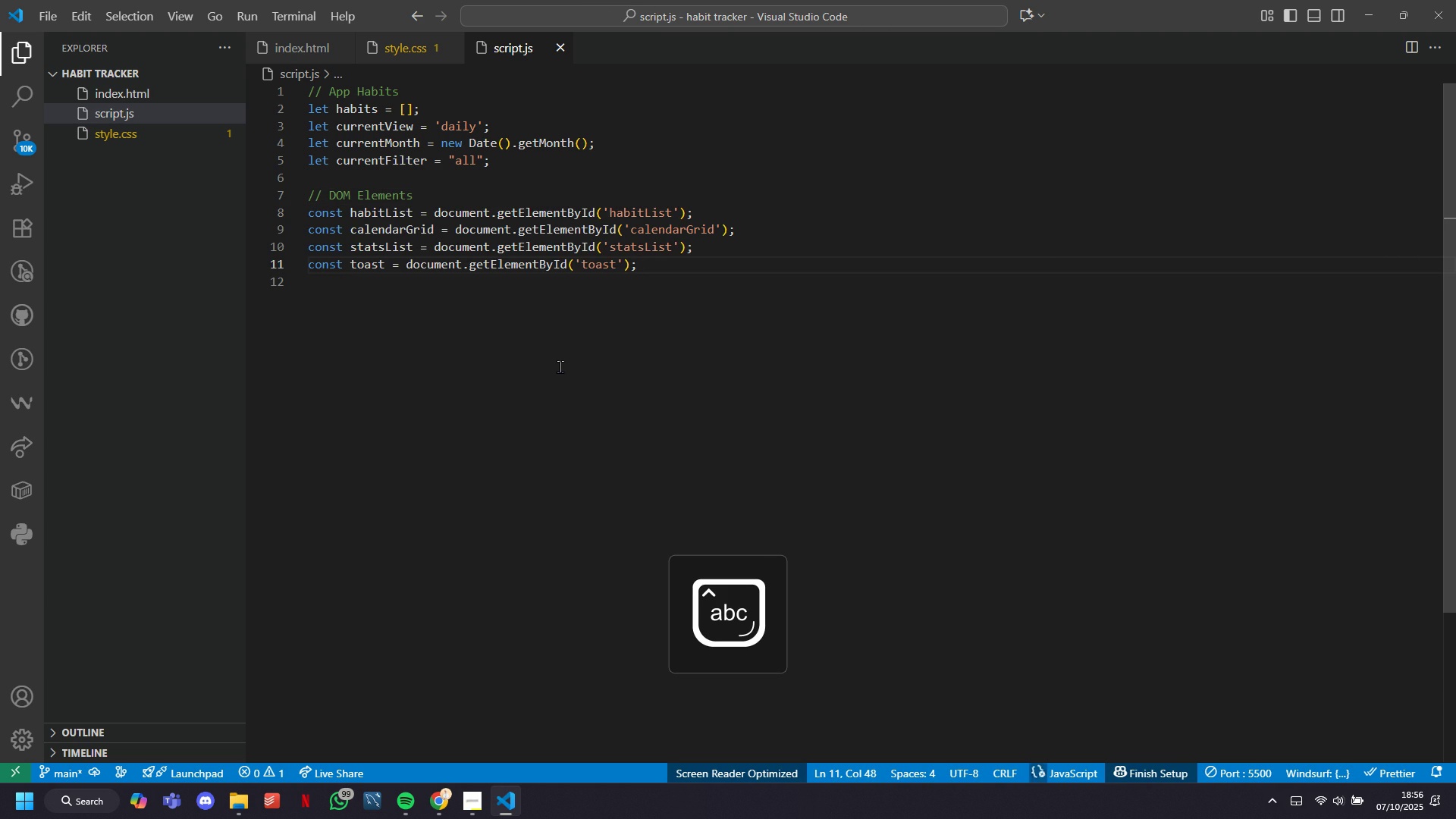 
key(ArrowUp)
 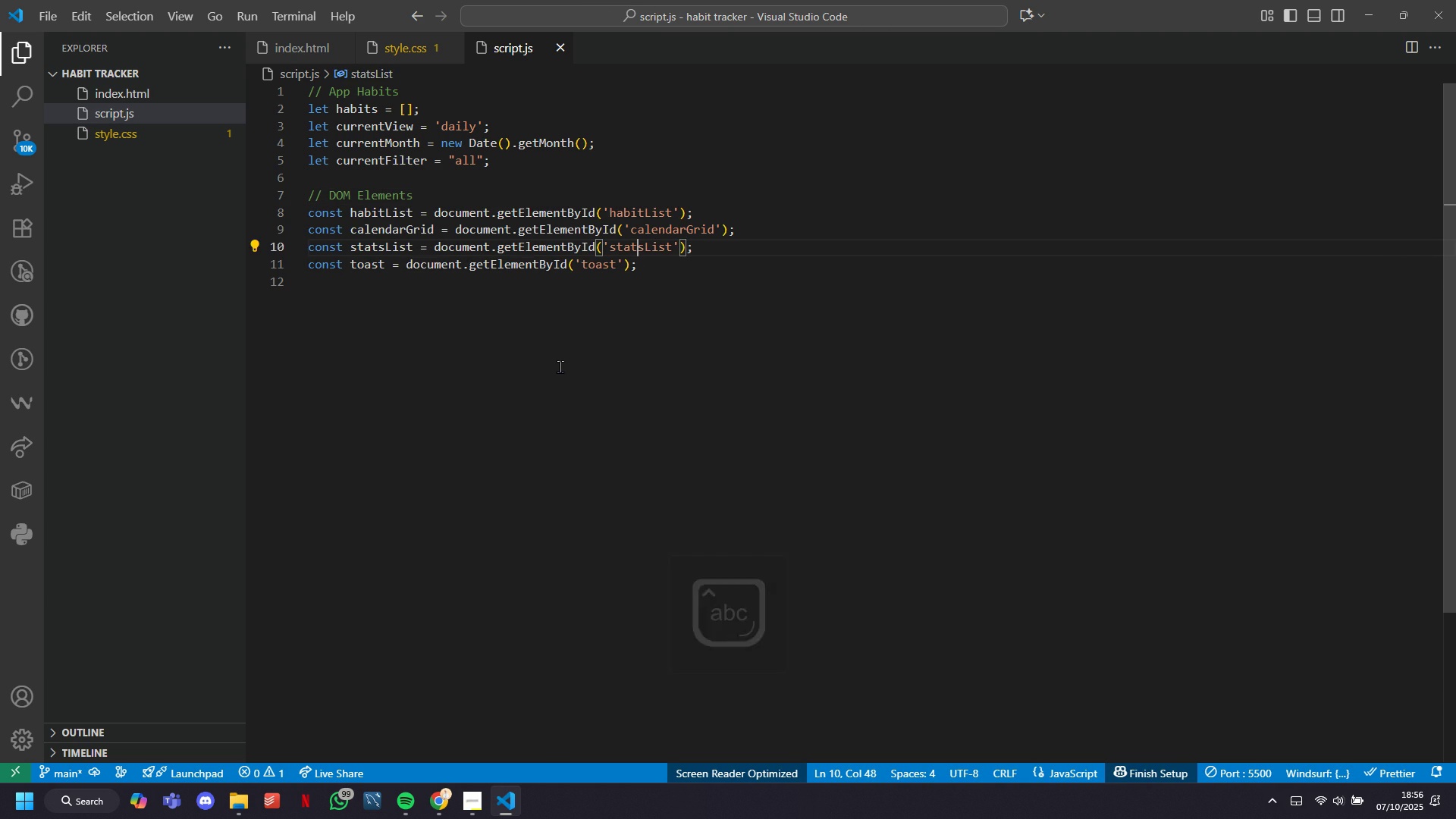 
key(ArrowDown)